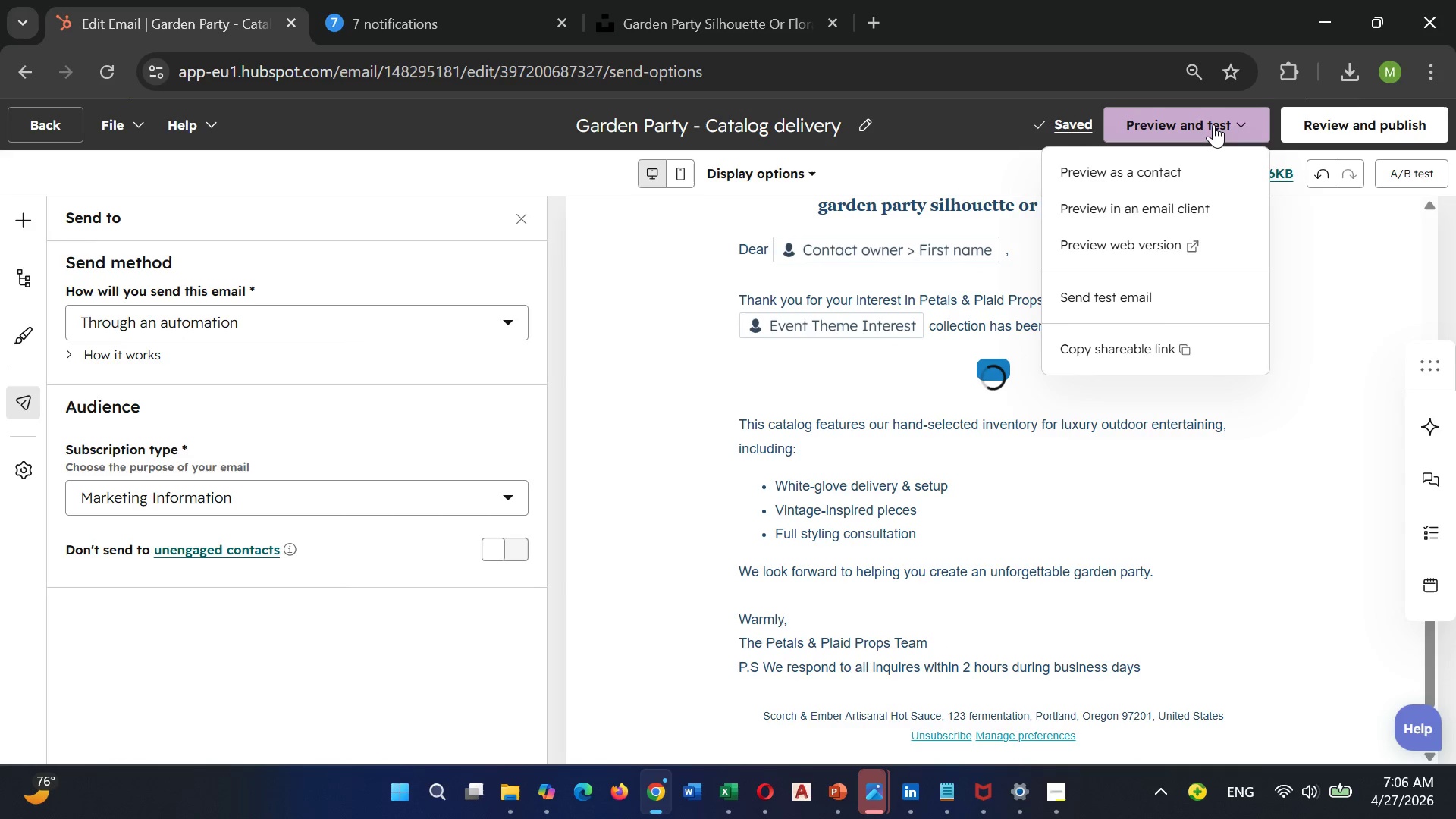 
mouse_move([16, 156])
 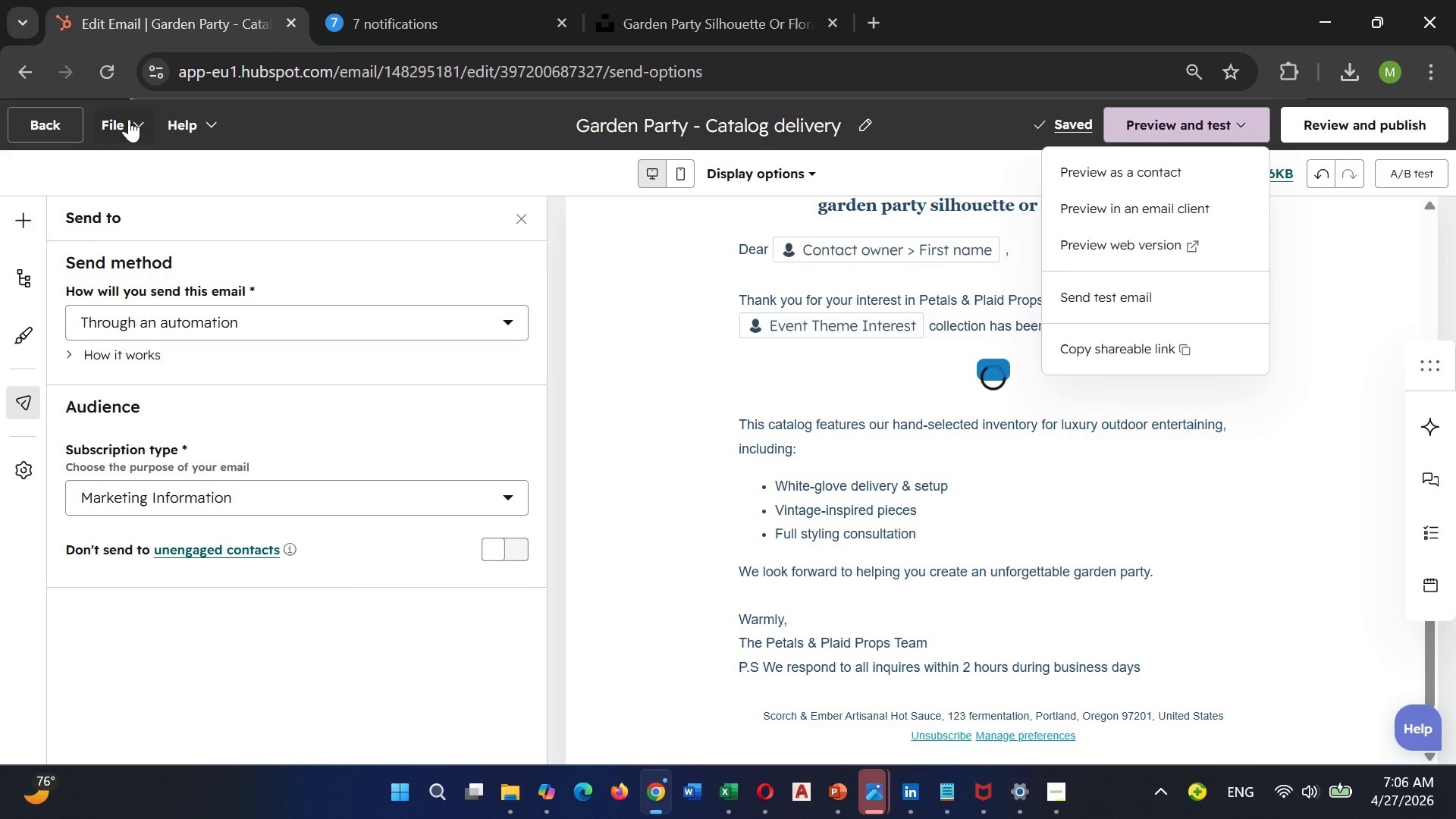 
left_click([129, 121])
 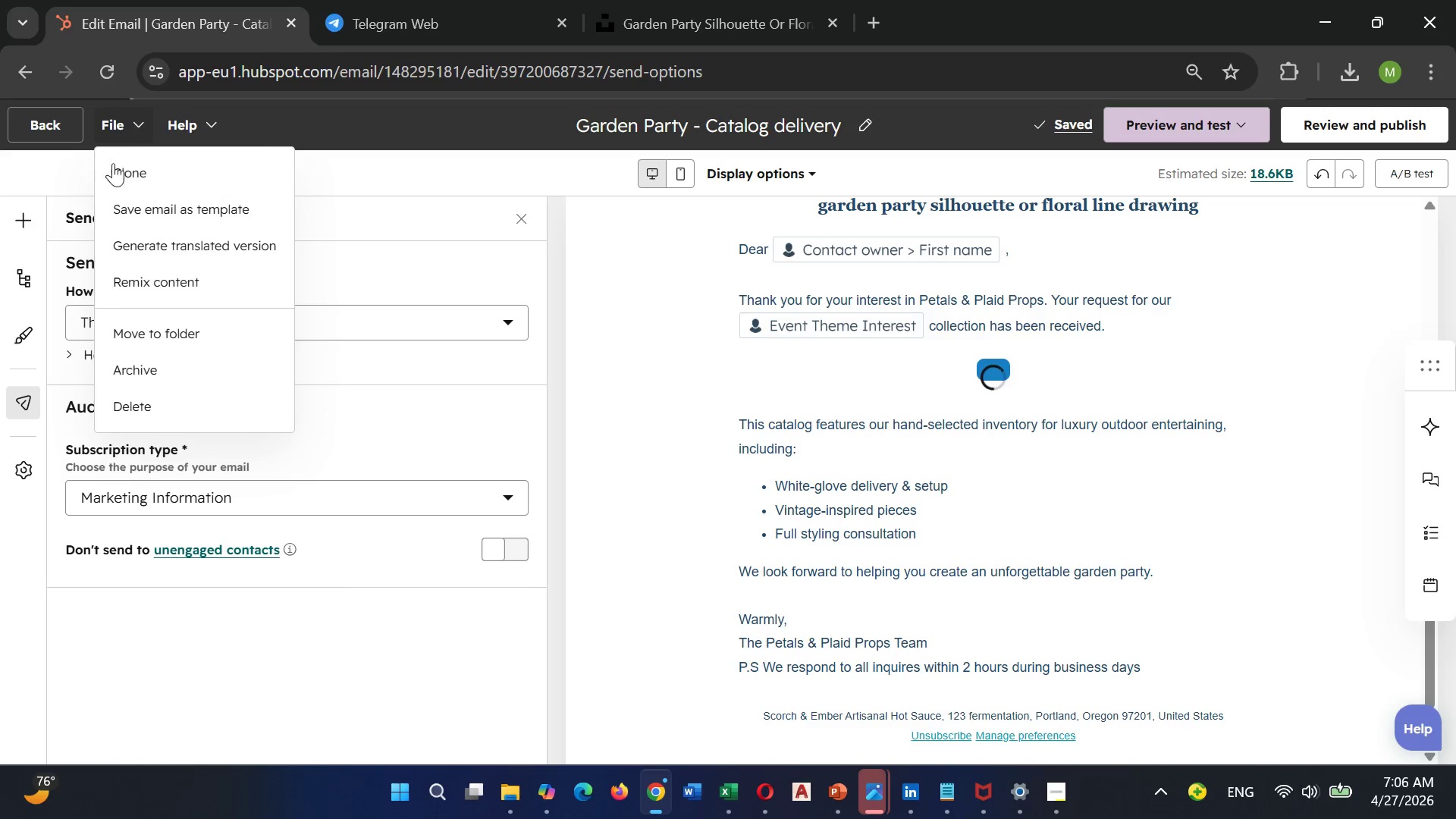 
left_click([133, 202])
 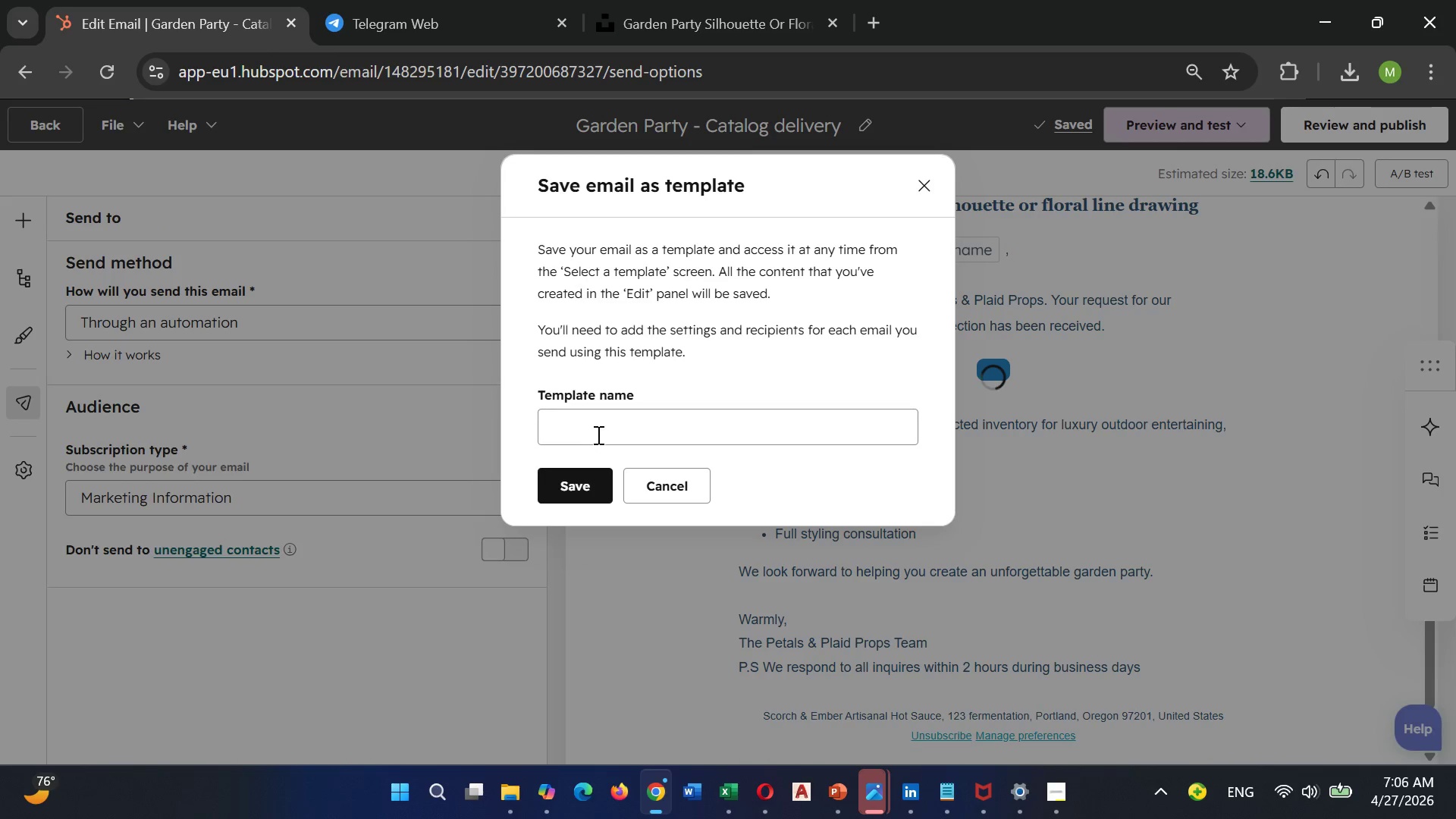 
left_click([597, 435])
 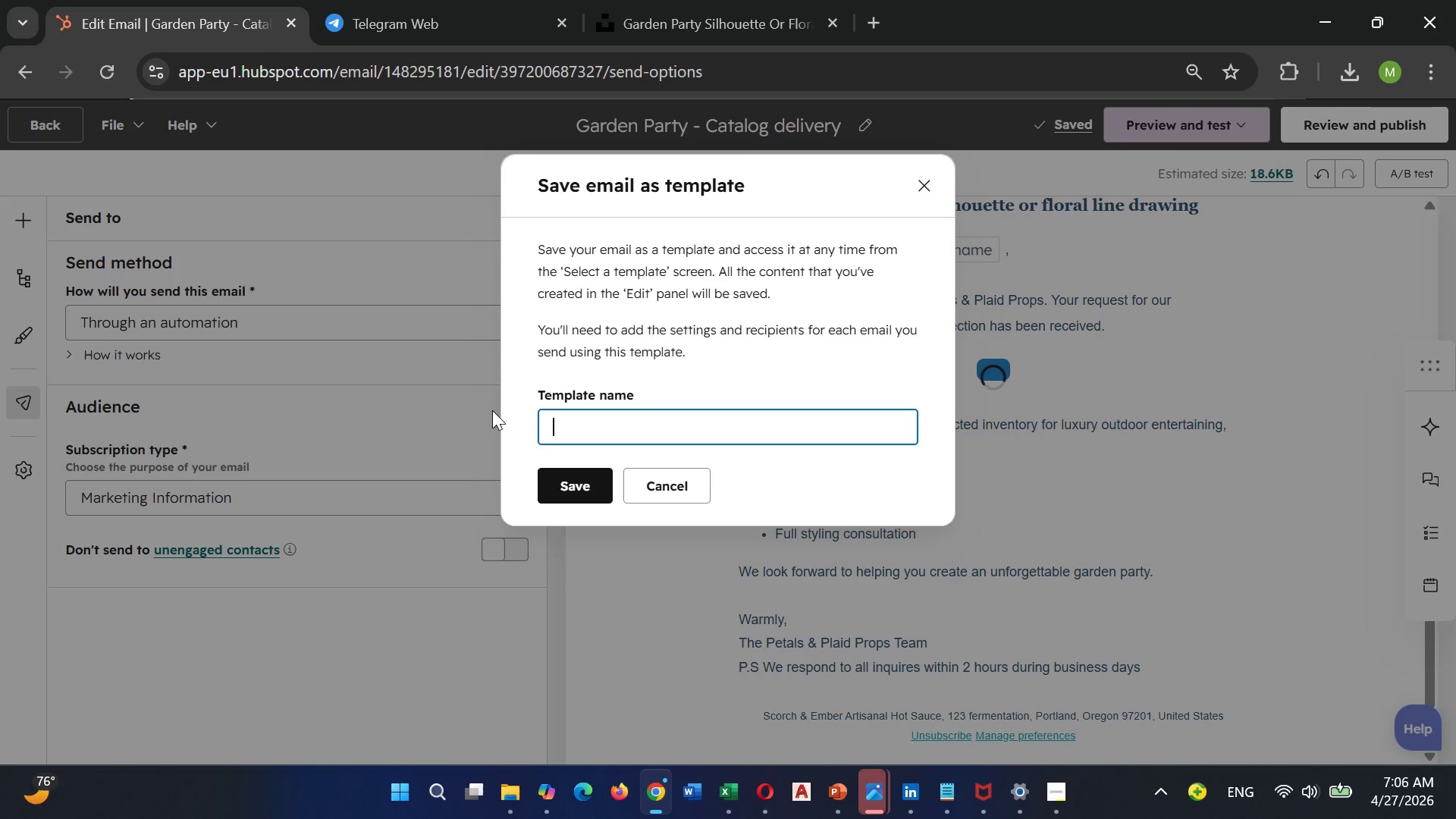 
type(g)
key(Backspace)
type(gARDen party - ca)
key(Backspace)
key(Backspace)
type(CATalog delivery)
 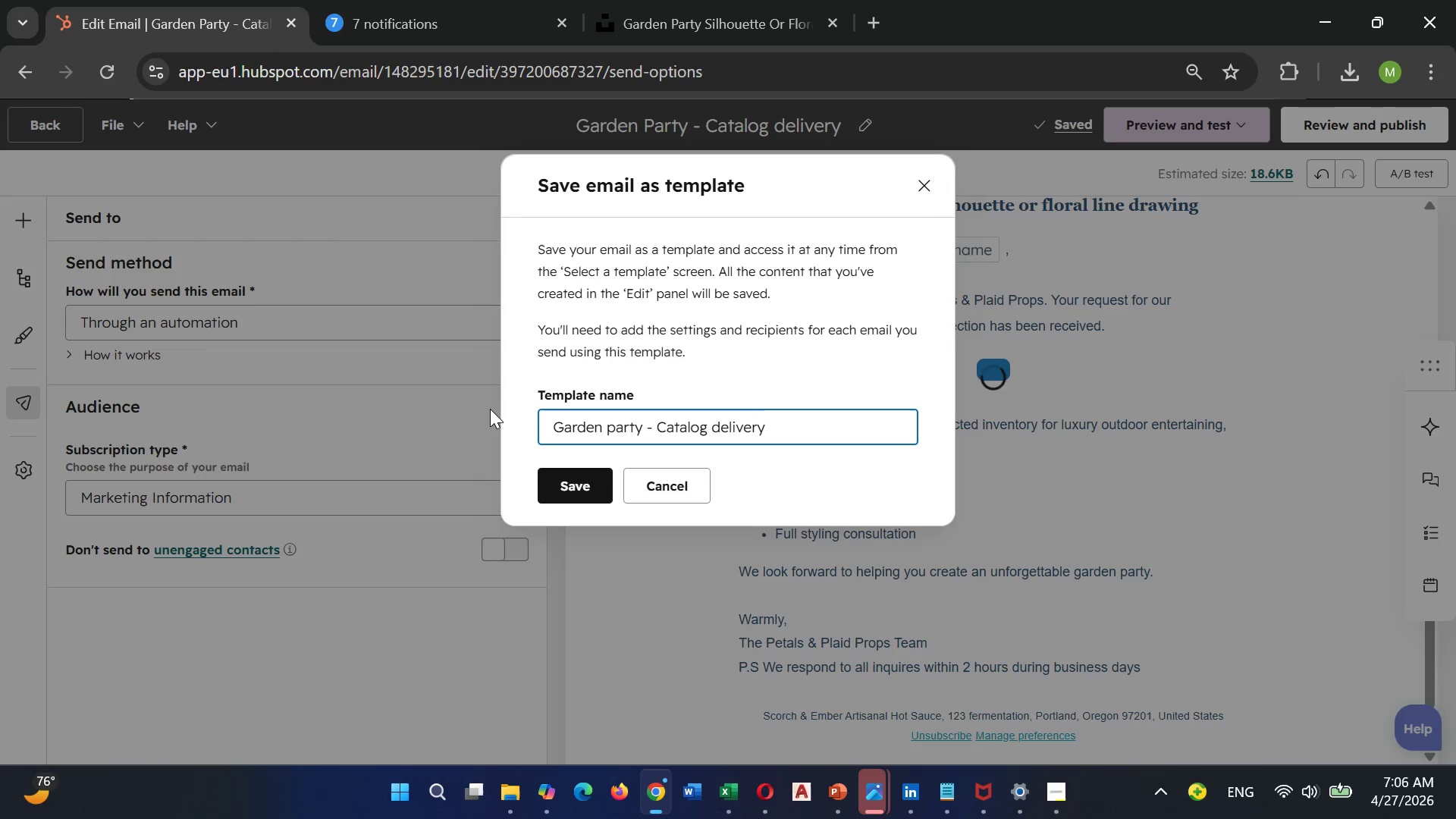 
left_click([563, 474])
 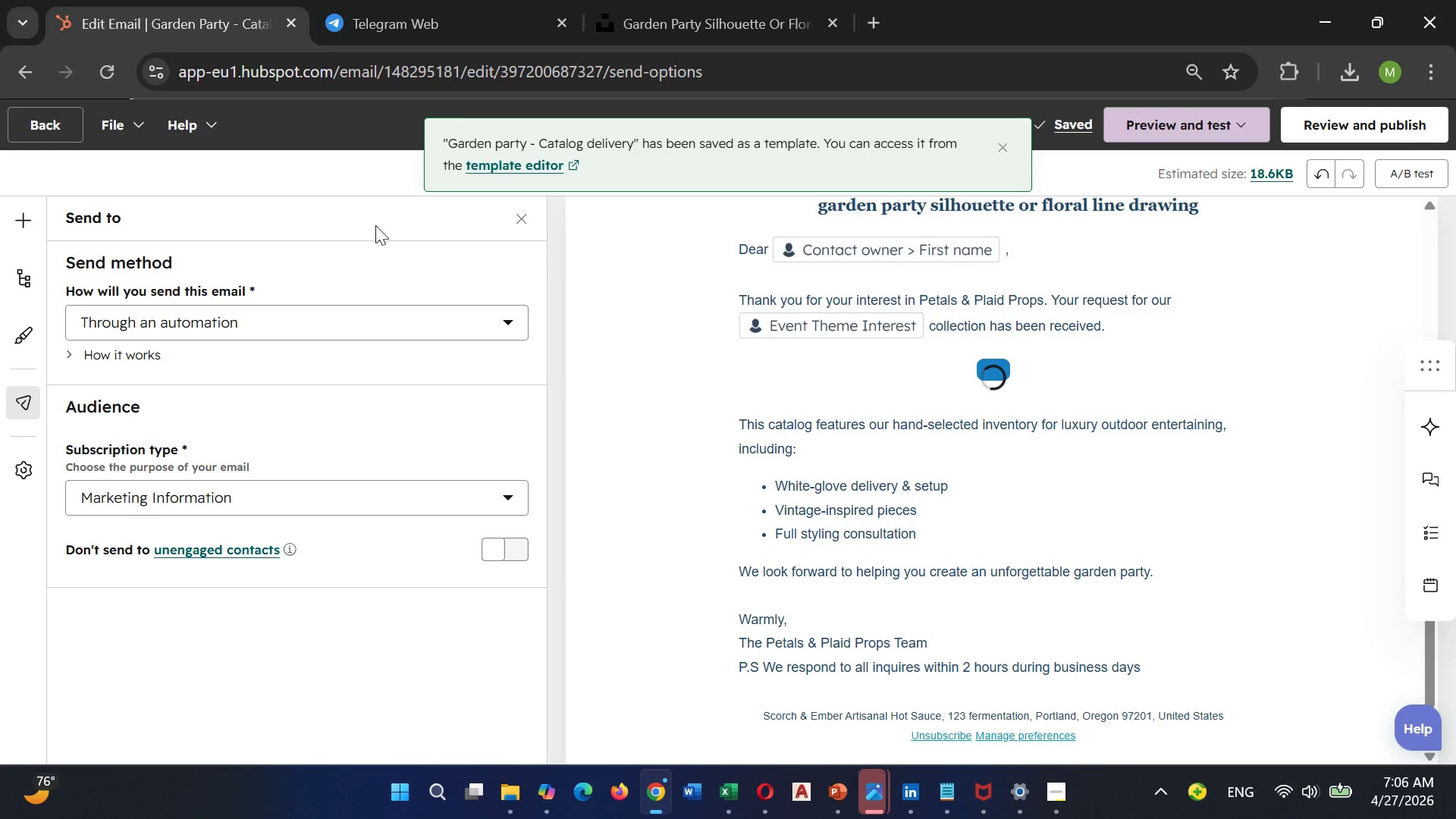 
wait(8.22)
 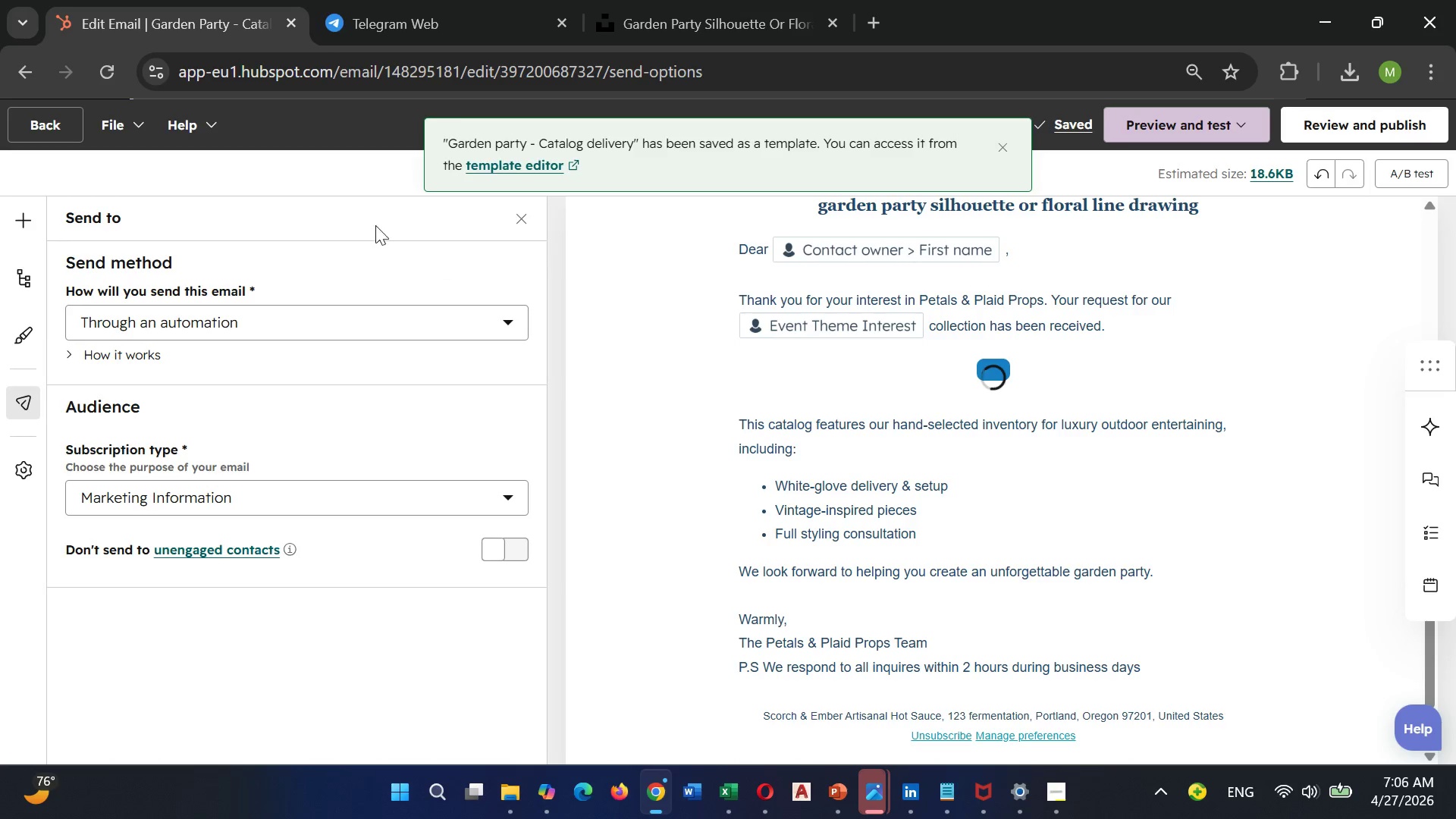 
left_click([58, 124])
 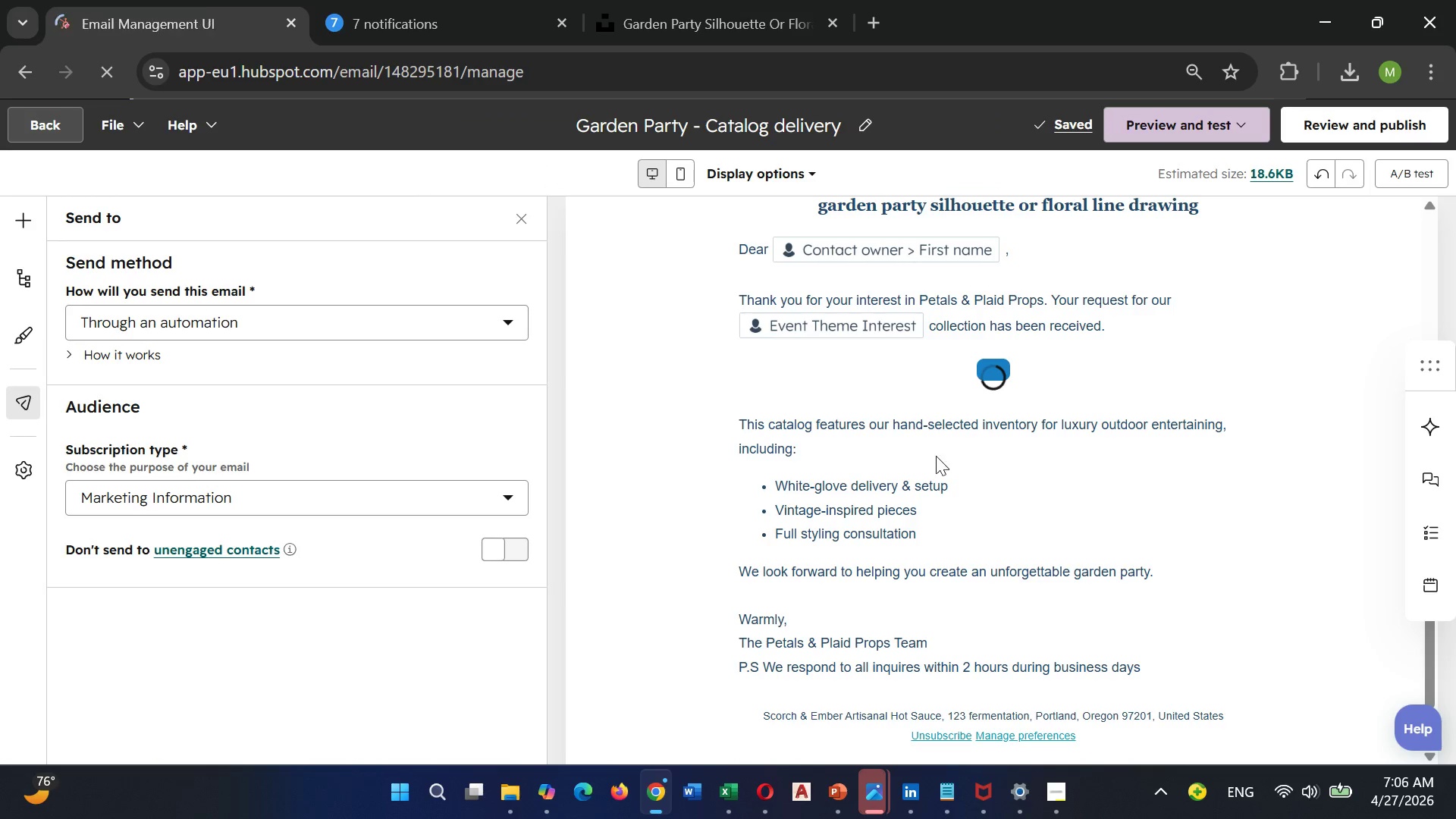 
scroll: coordinate [1050, 475], scroll_direction: up, amount: 3.0
 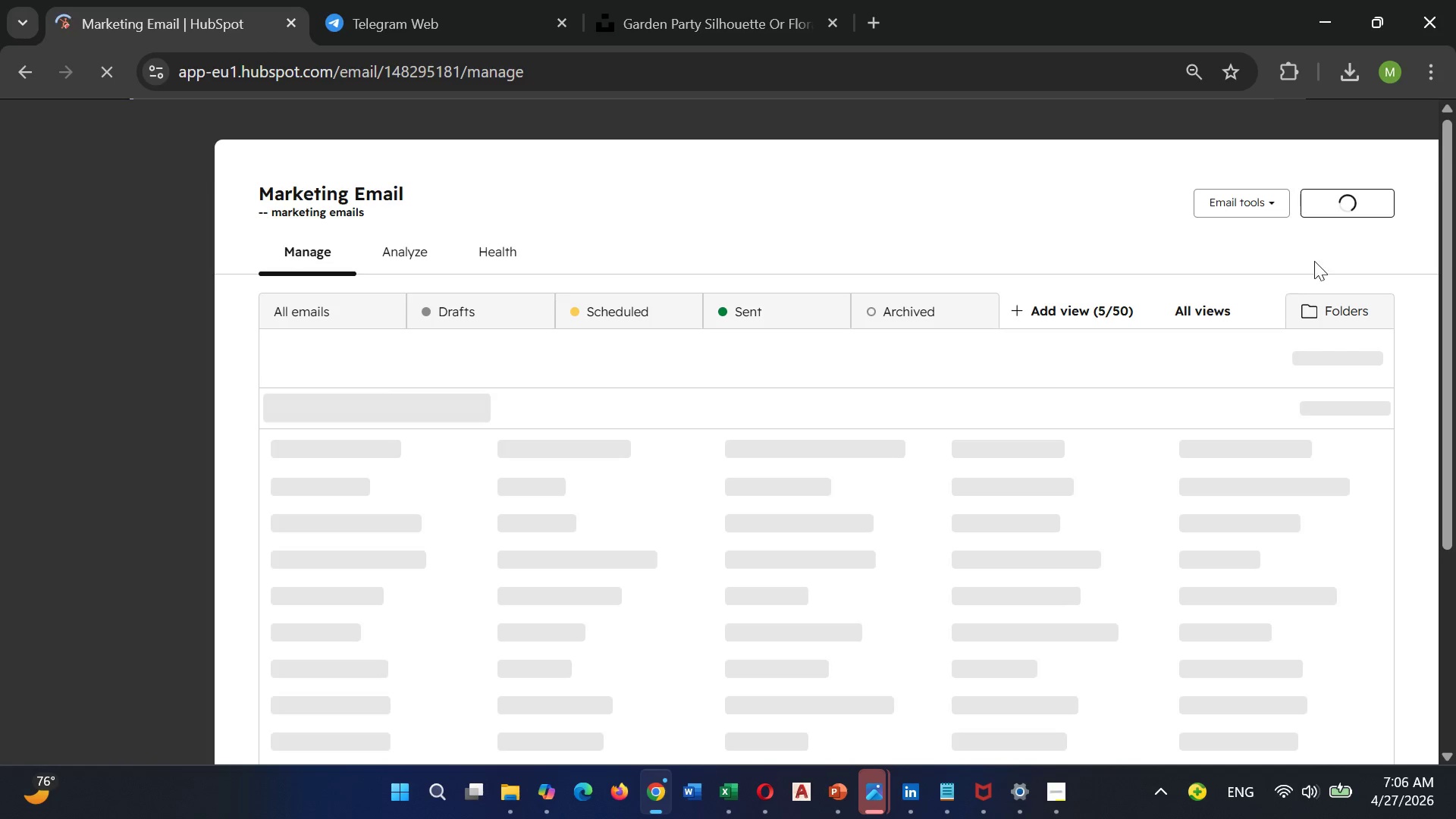 
left_click([1349, 207])
 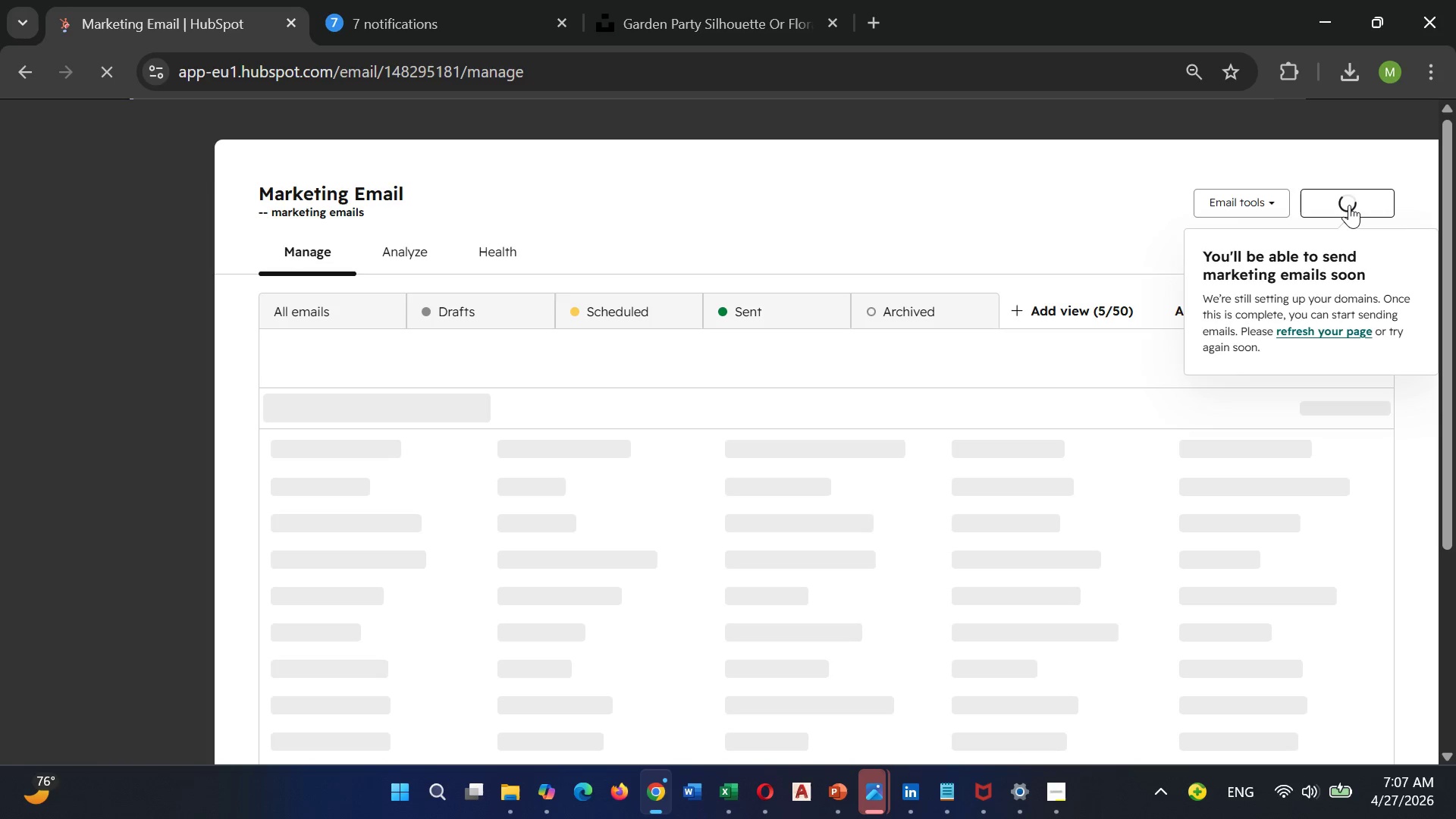 
left_click([1349, 205])
 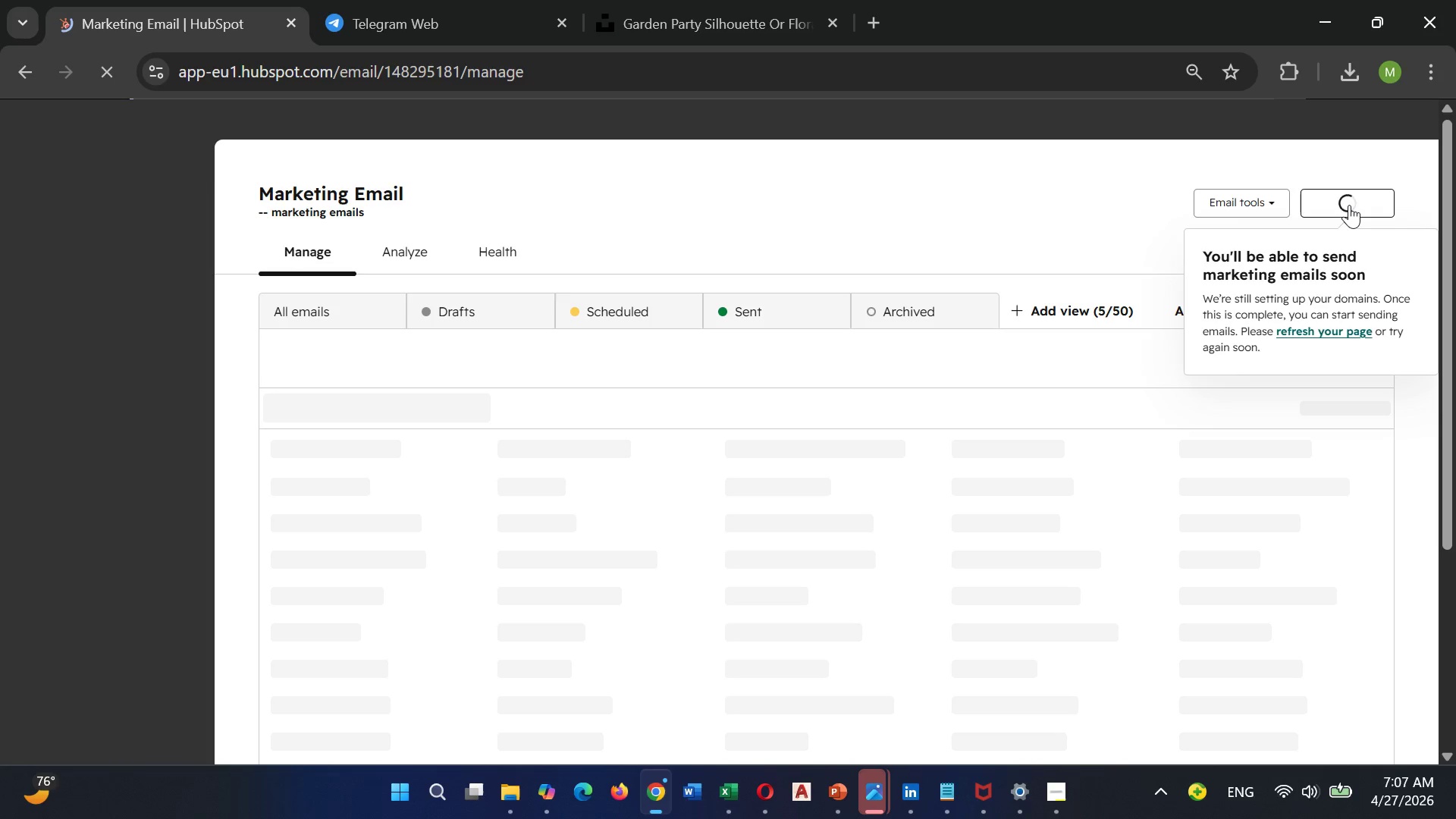 
double_click([1349, 205])
 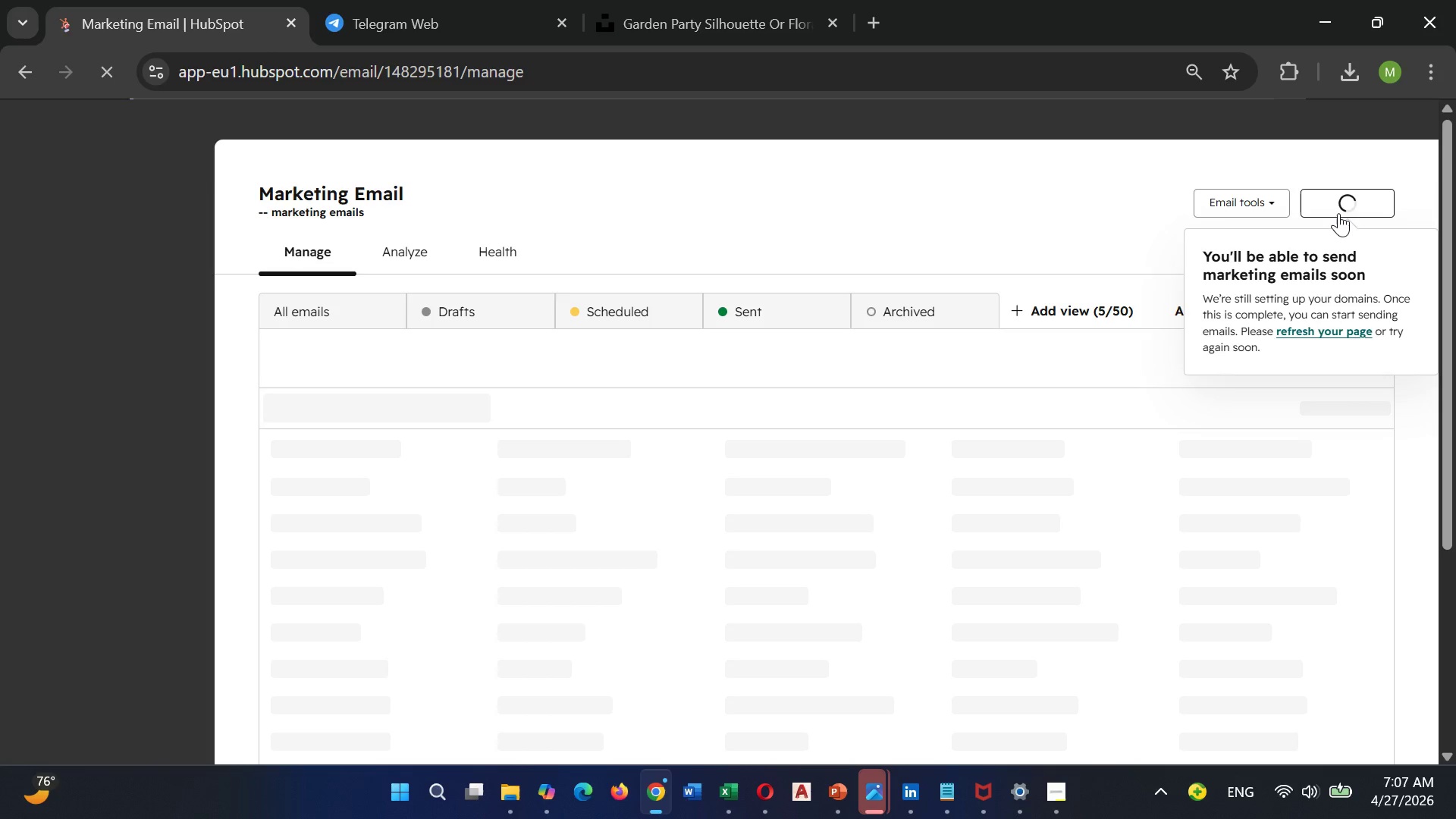 
left_click([1339, 206])
 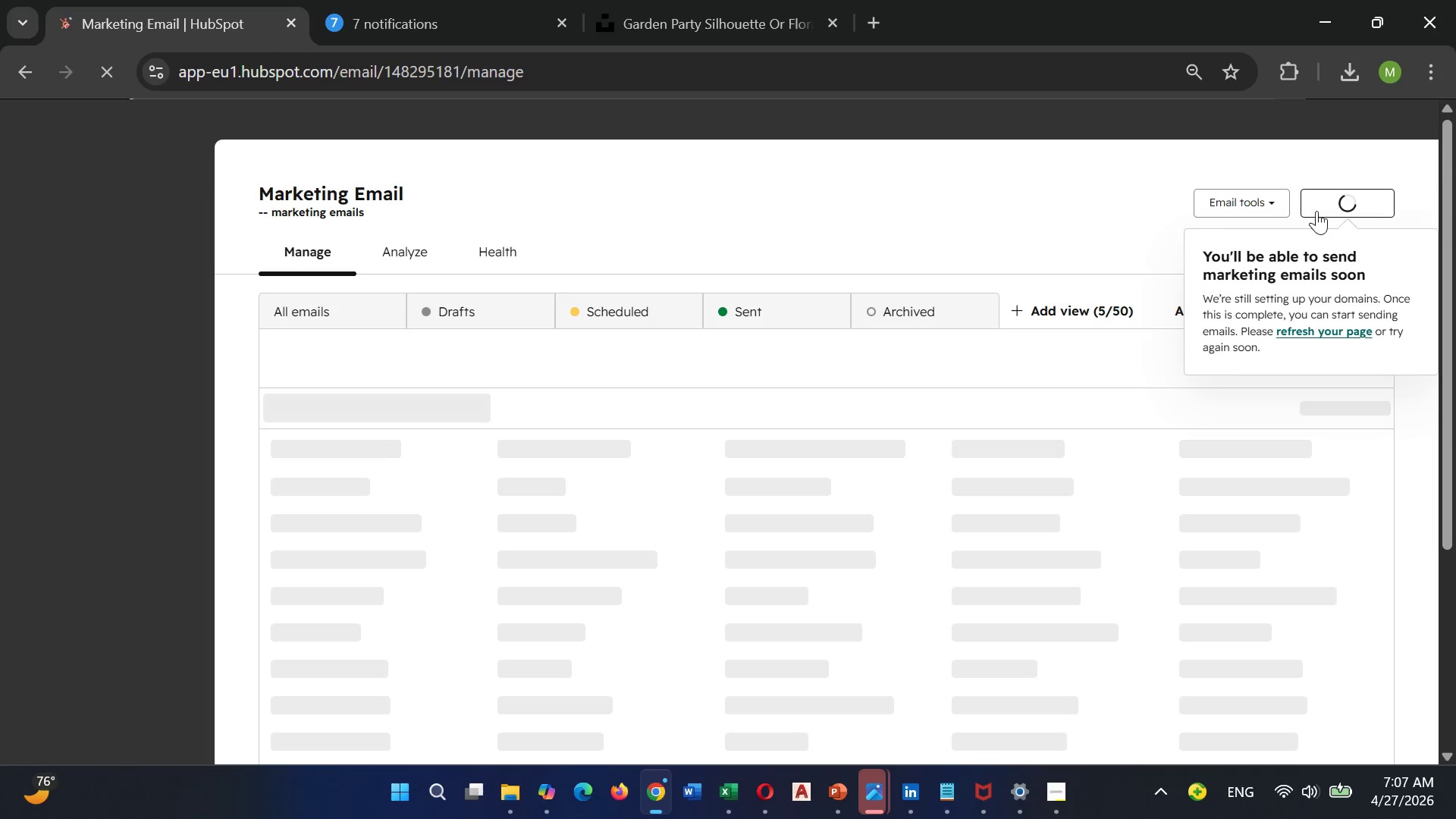 
mouse_move([1352, 209])
 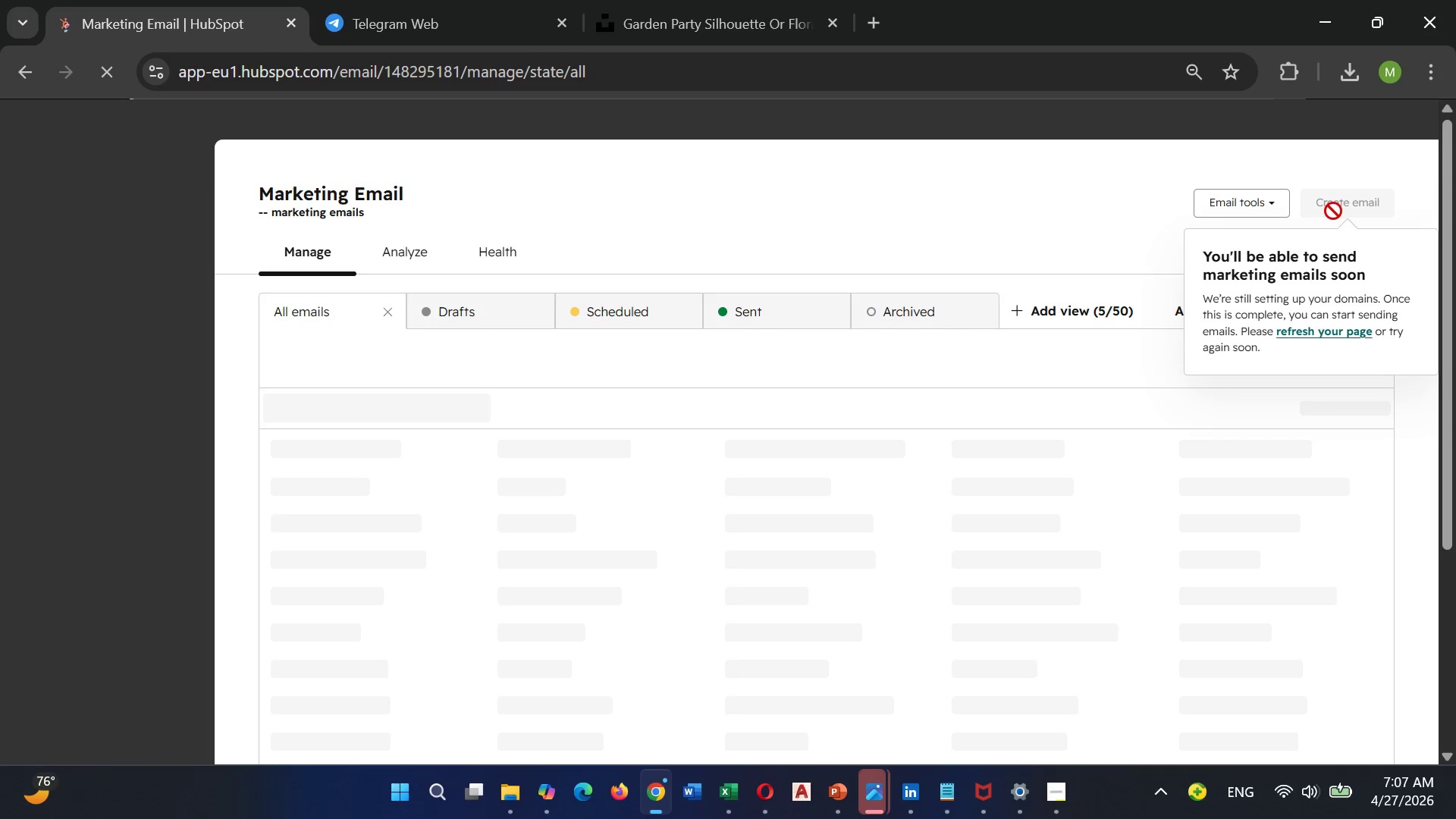 
left_click([1333, 211])
 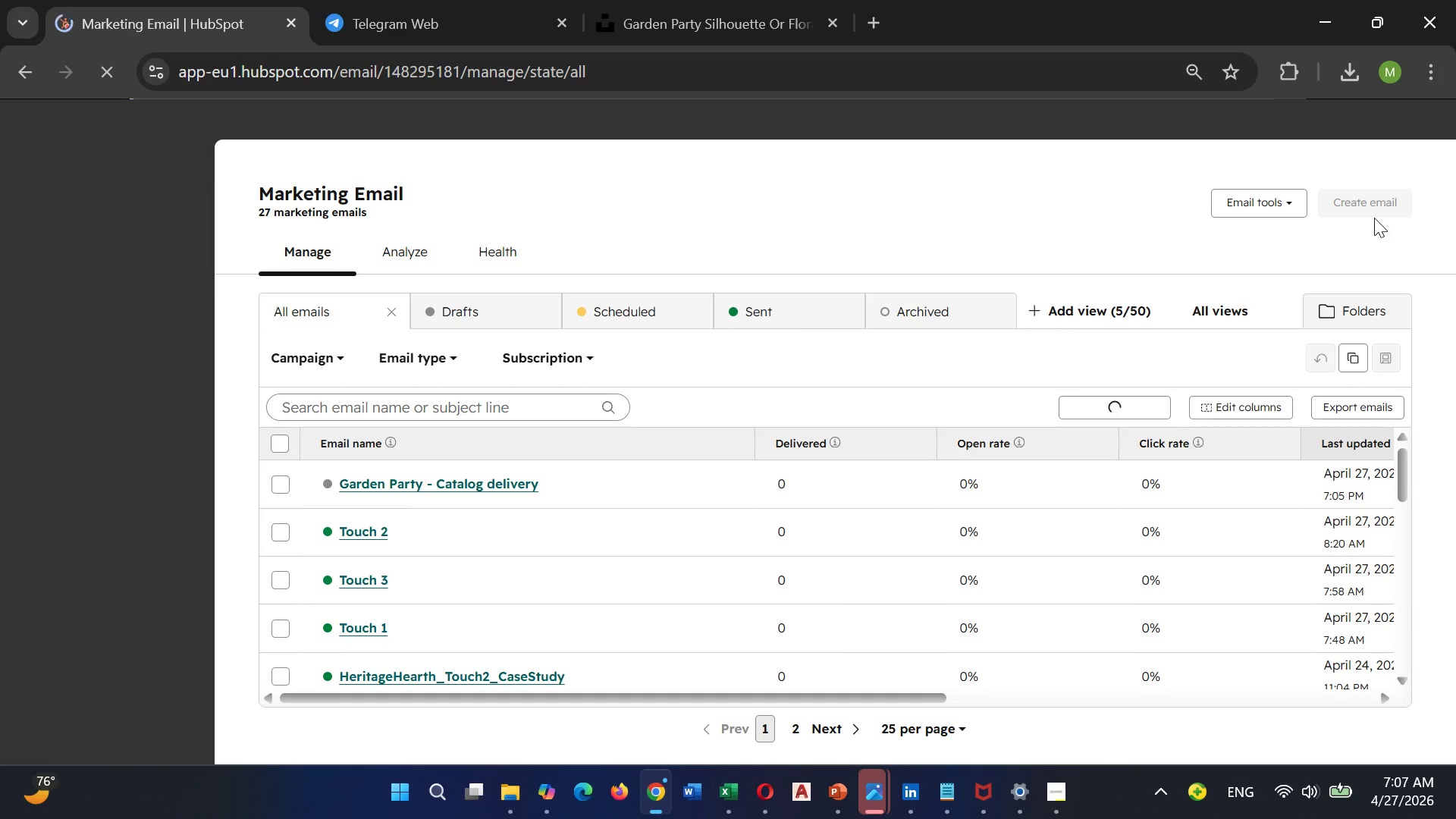 
wait(7.58)
 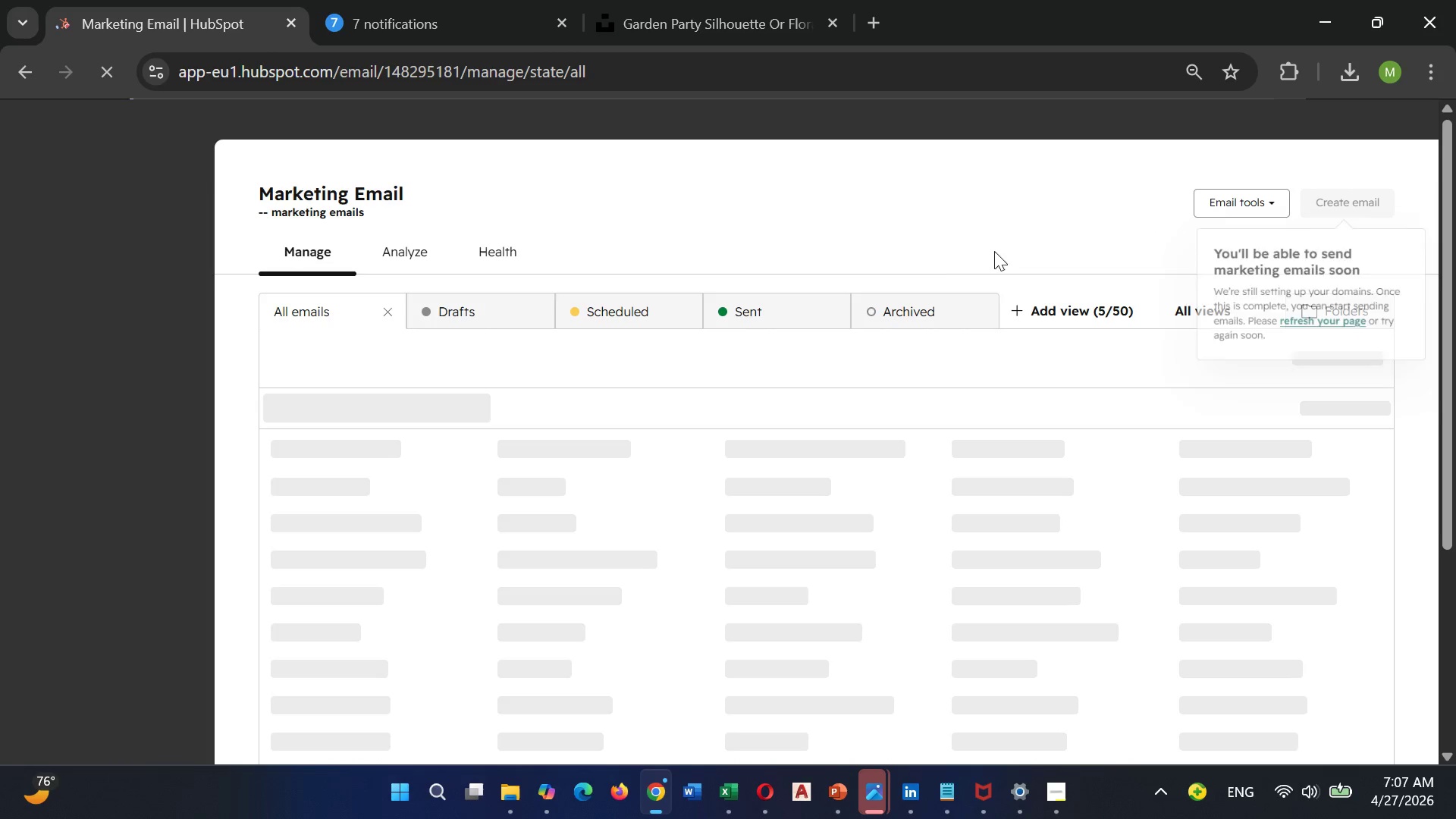 
left_click([1371, 205])
 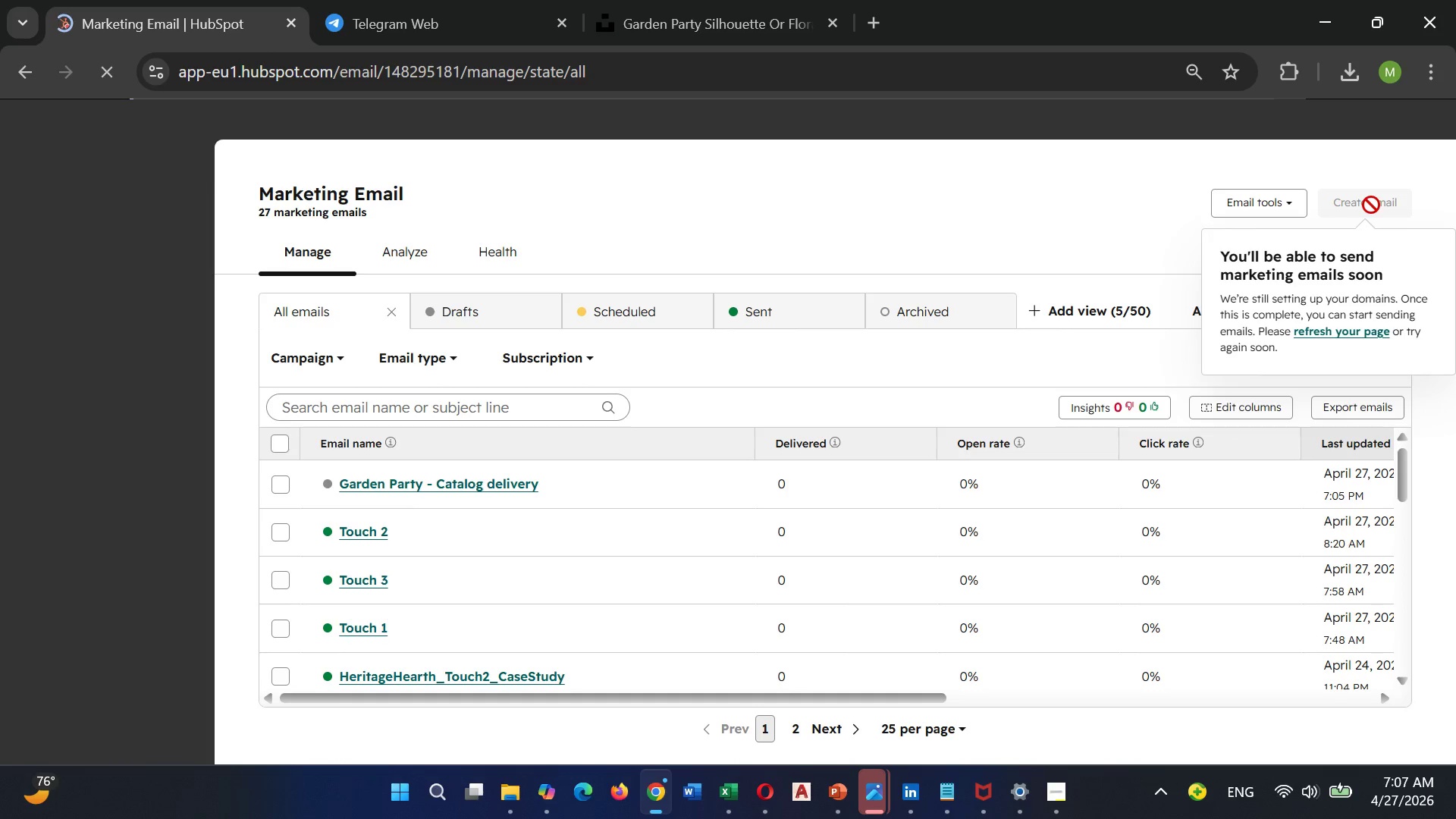 
wait(11.3)
 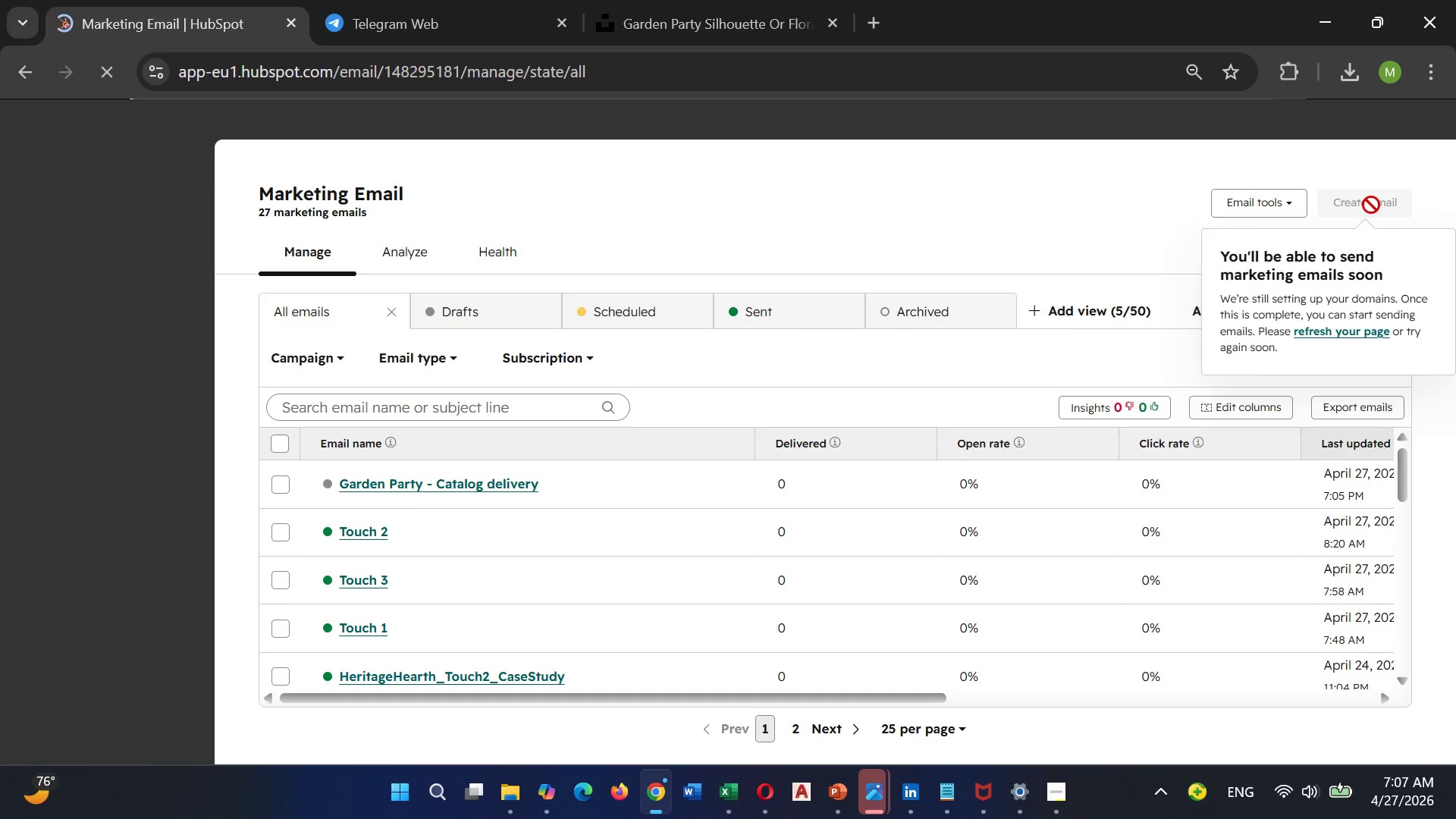 
left_click([1325, 332])
 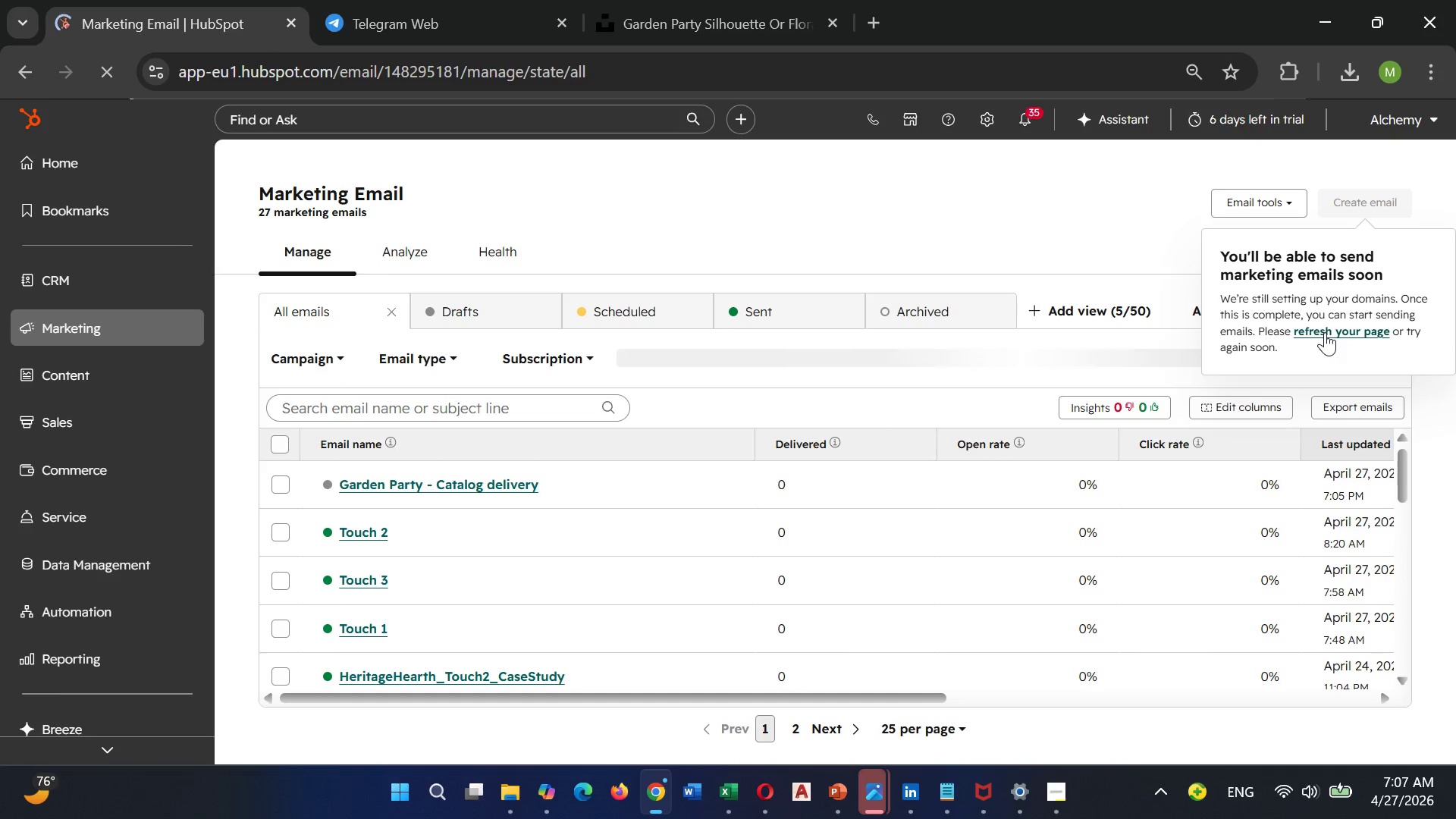 
left_click([1325, 332])
 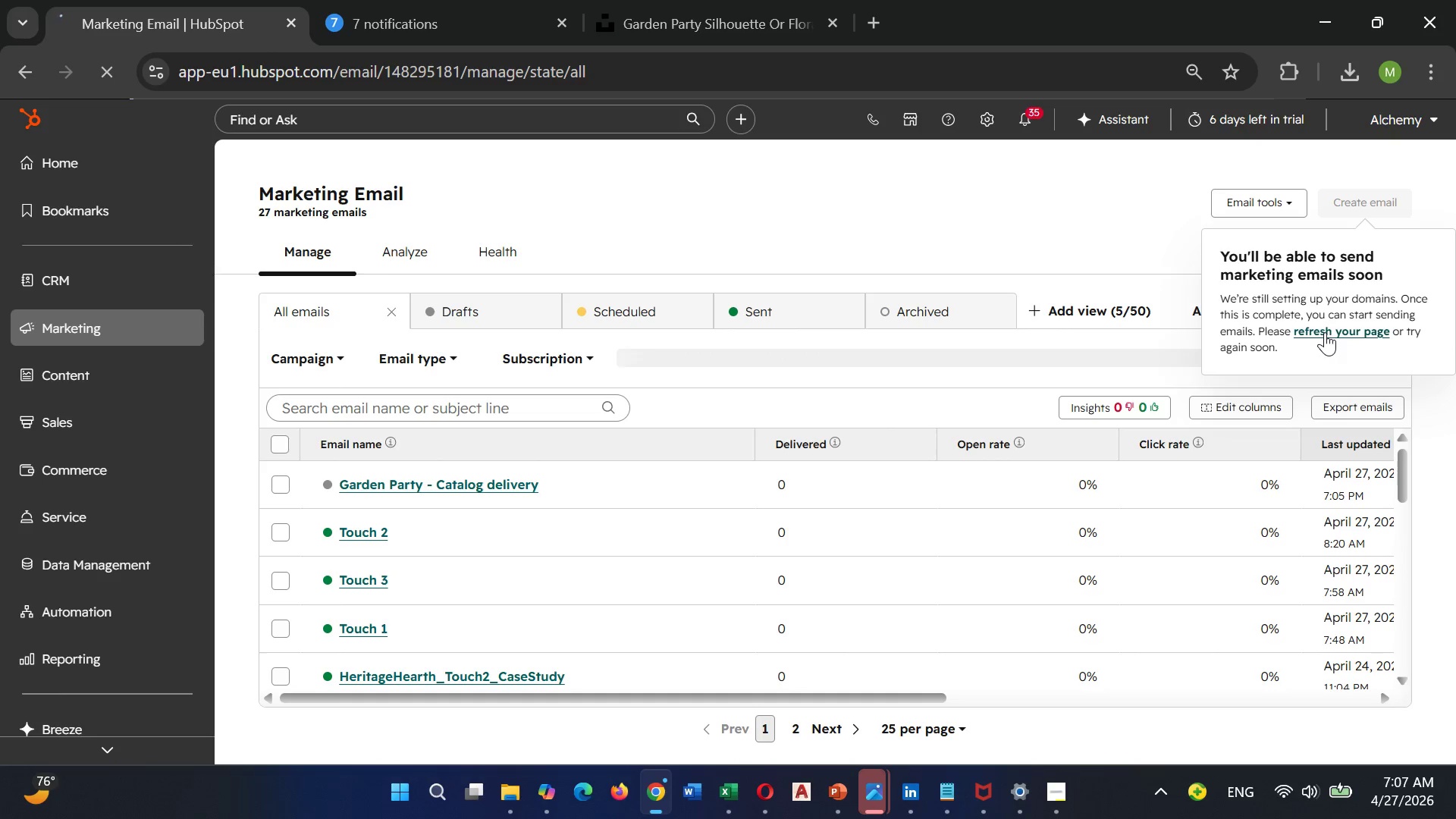 
left_click([1325, 332])
 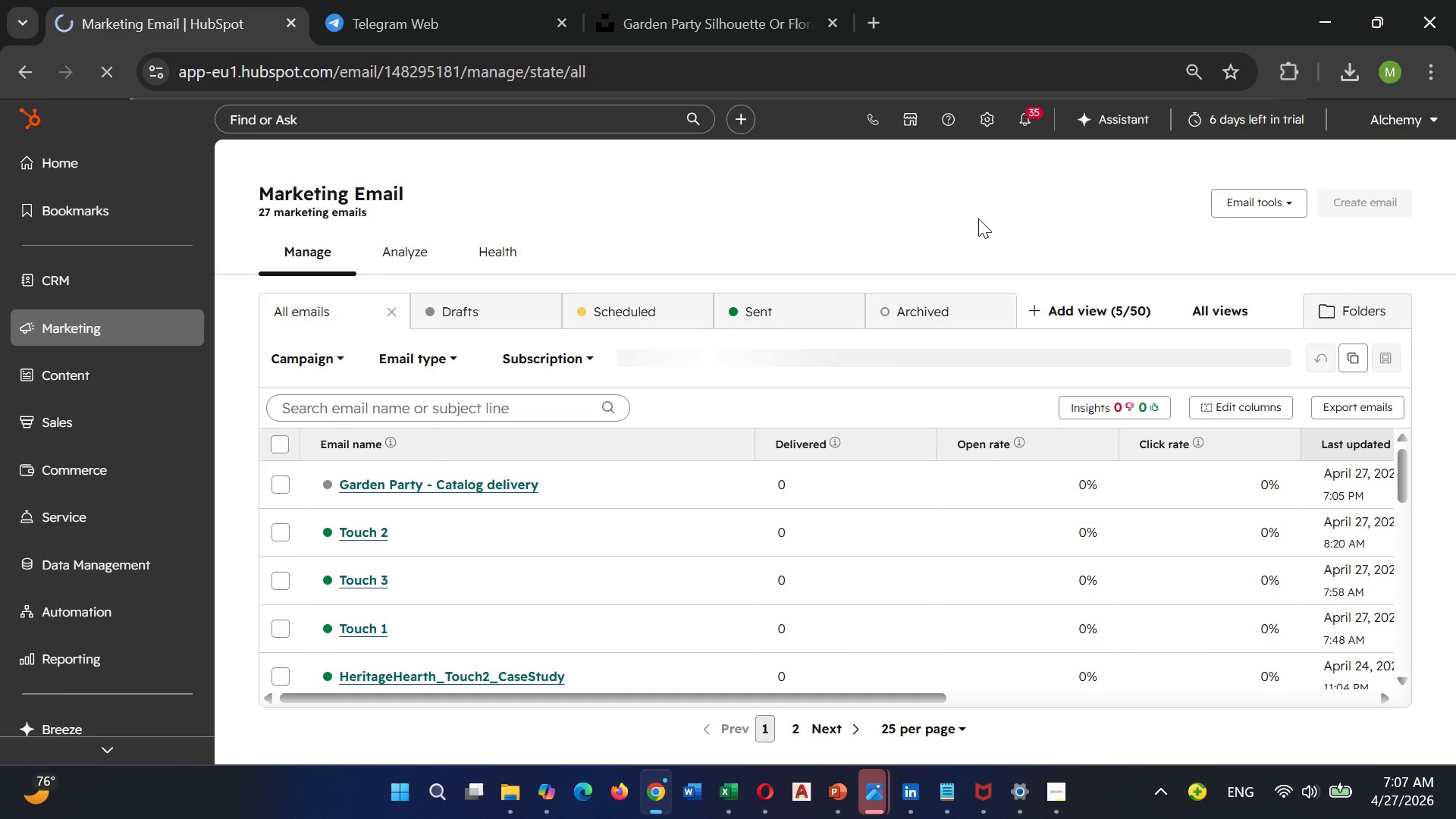 
wait(9.58)
 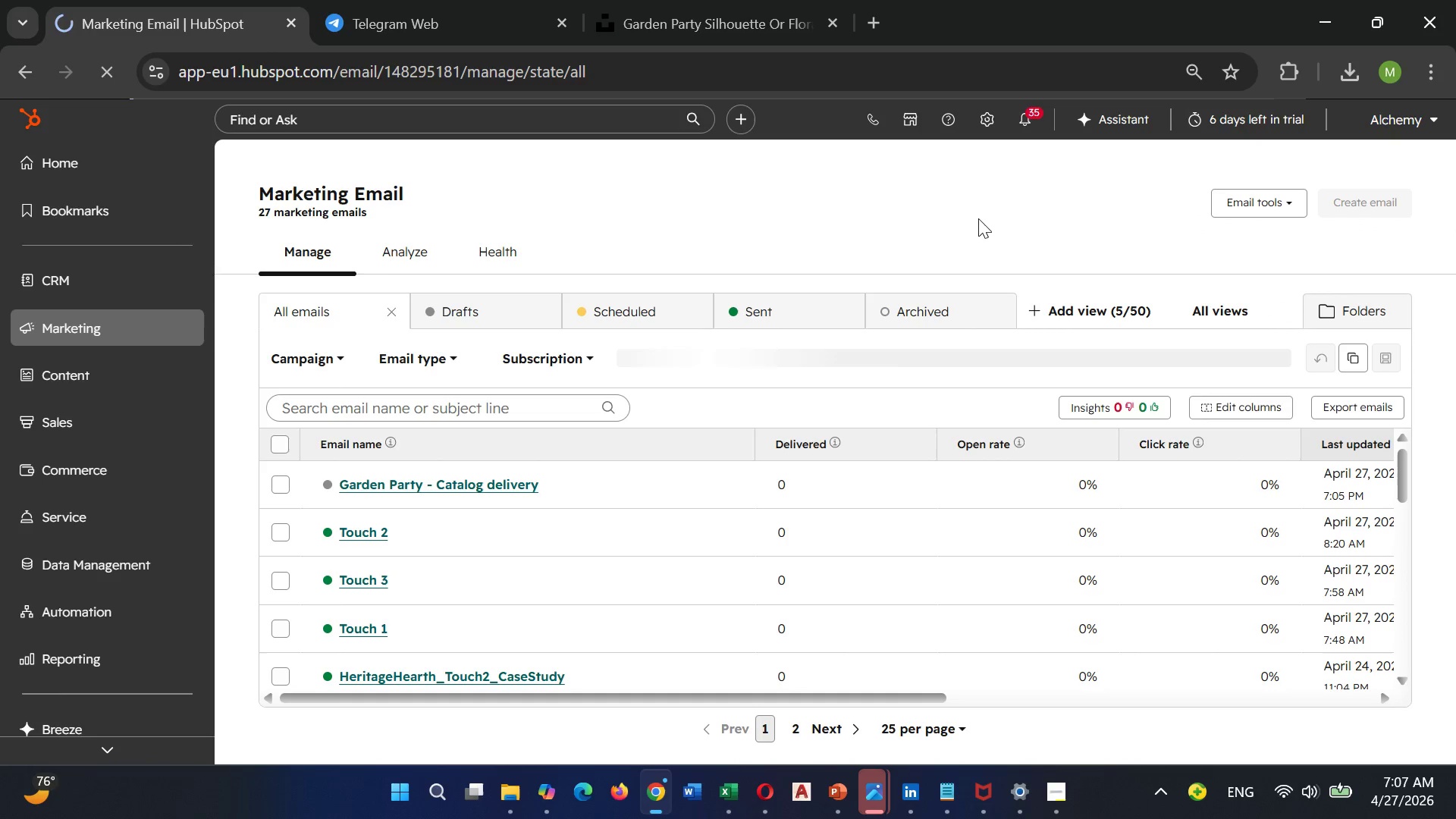 
mouse_move([1034, 804])
 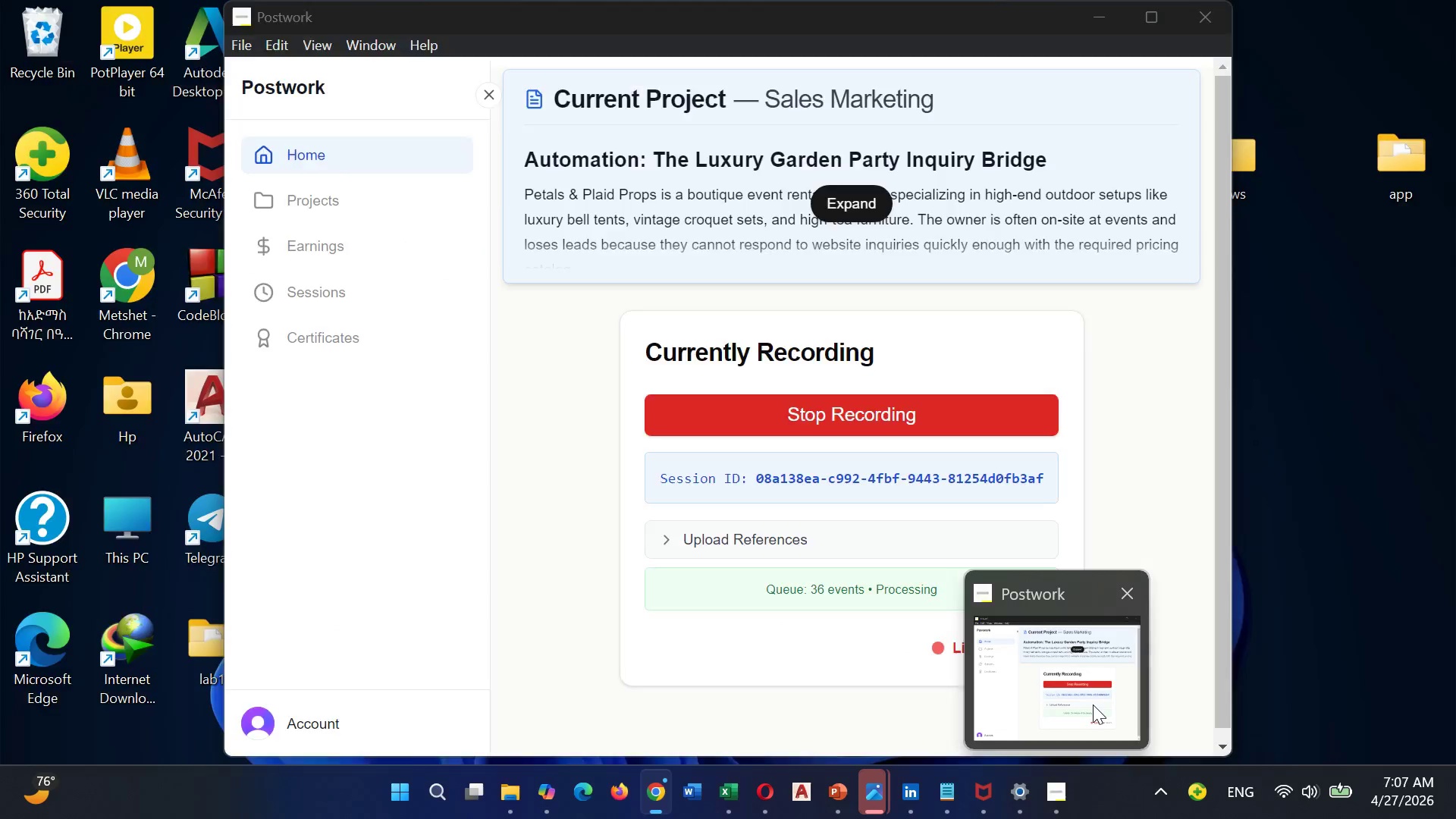 
left_click([1093, 704])